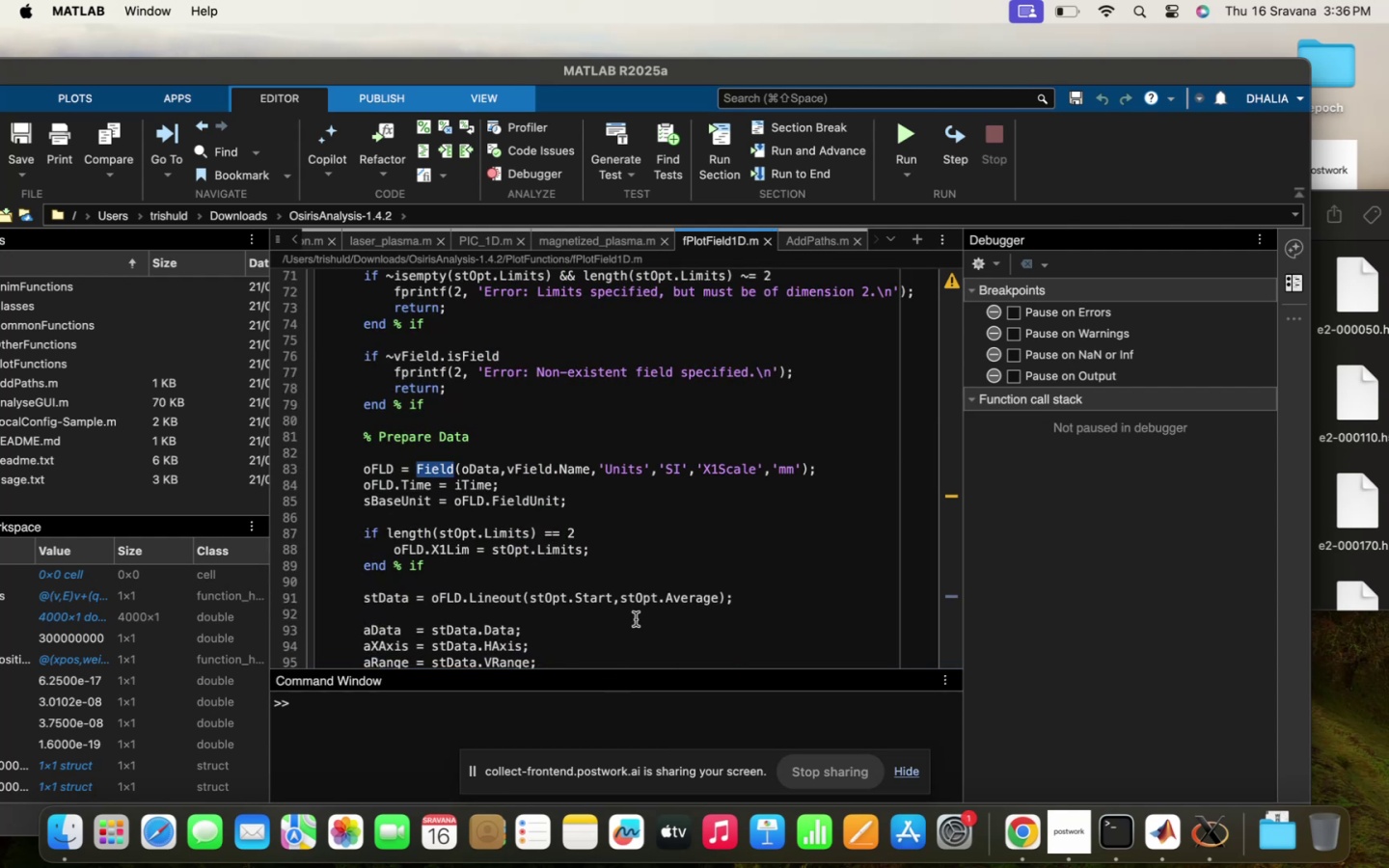 
scroll: coordinate [636, 619], scroll_direction: up, amount: 2.0
 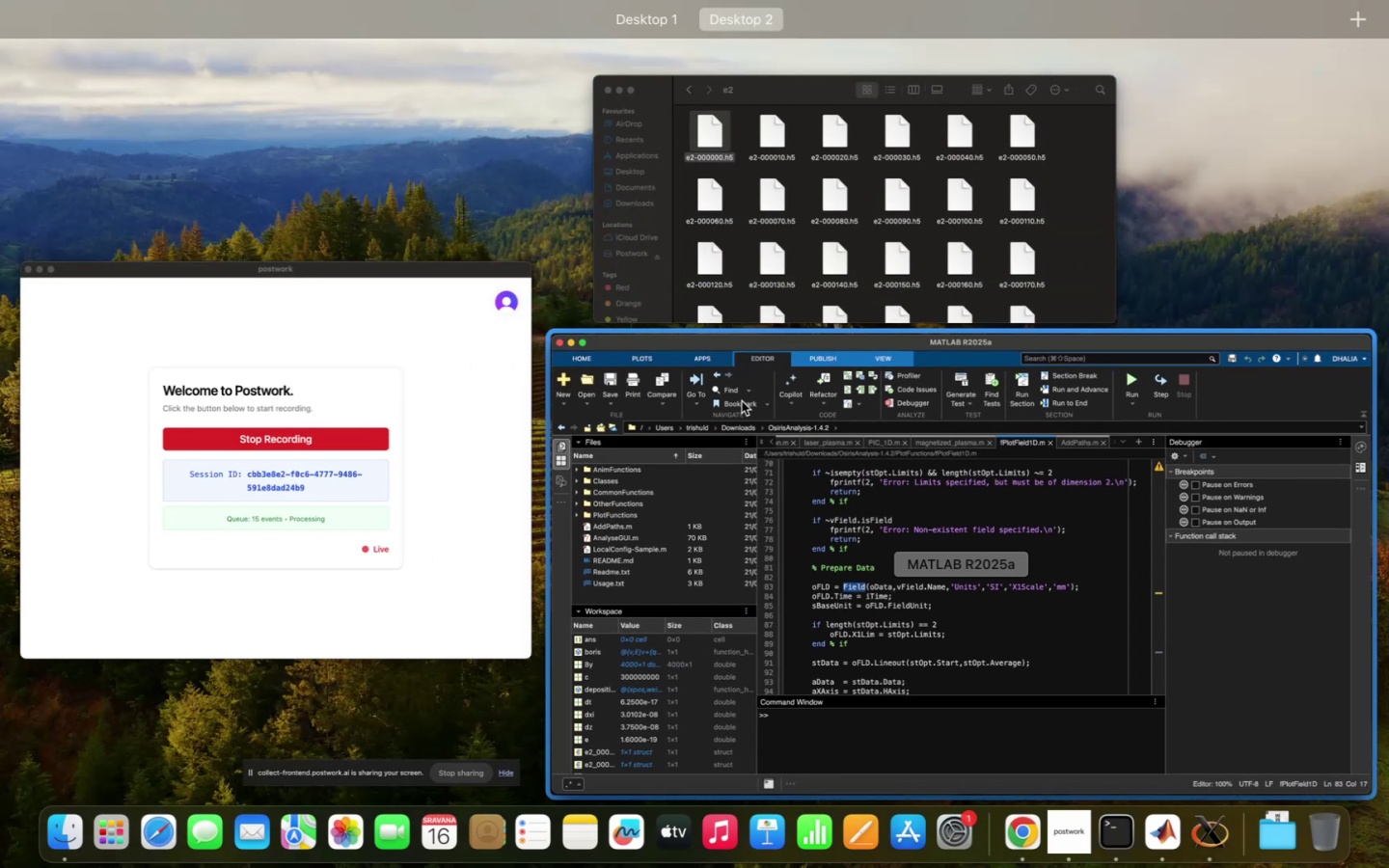 
left_click([794, 643])
 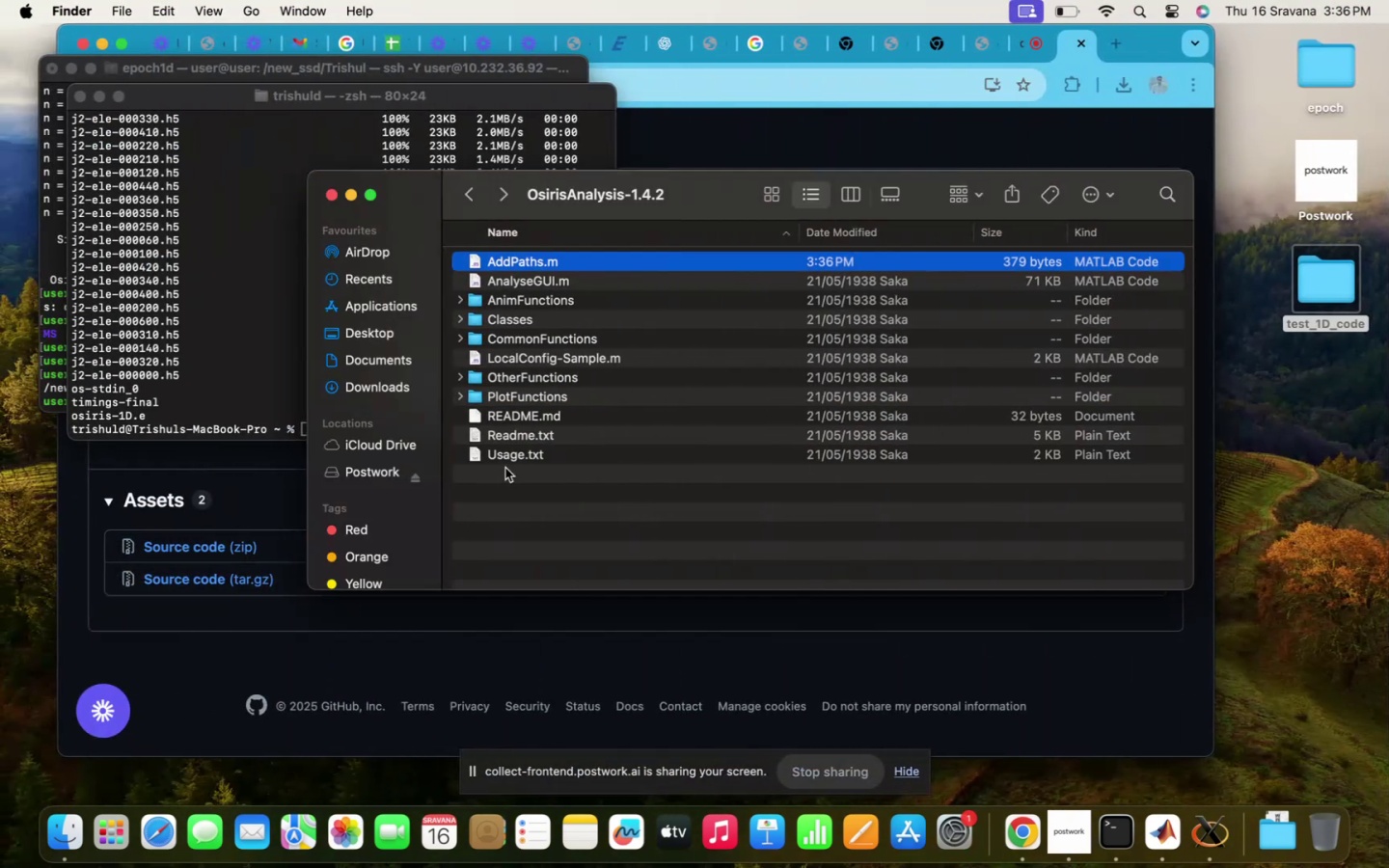 
left_click([570, 479])
 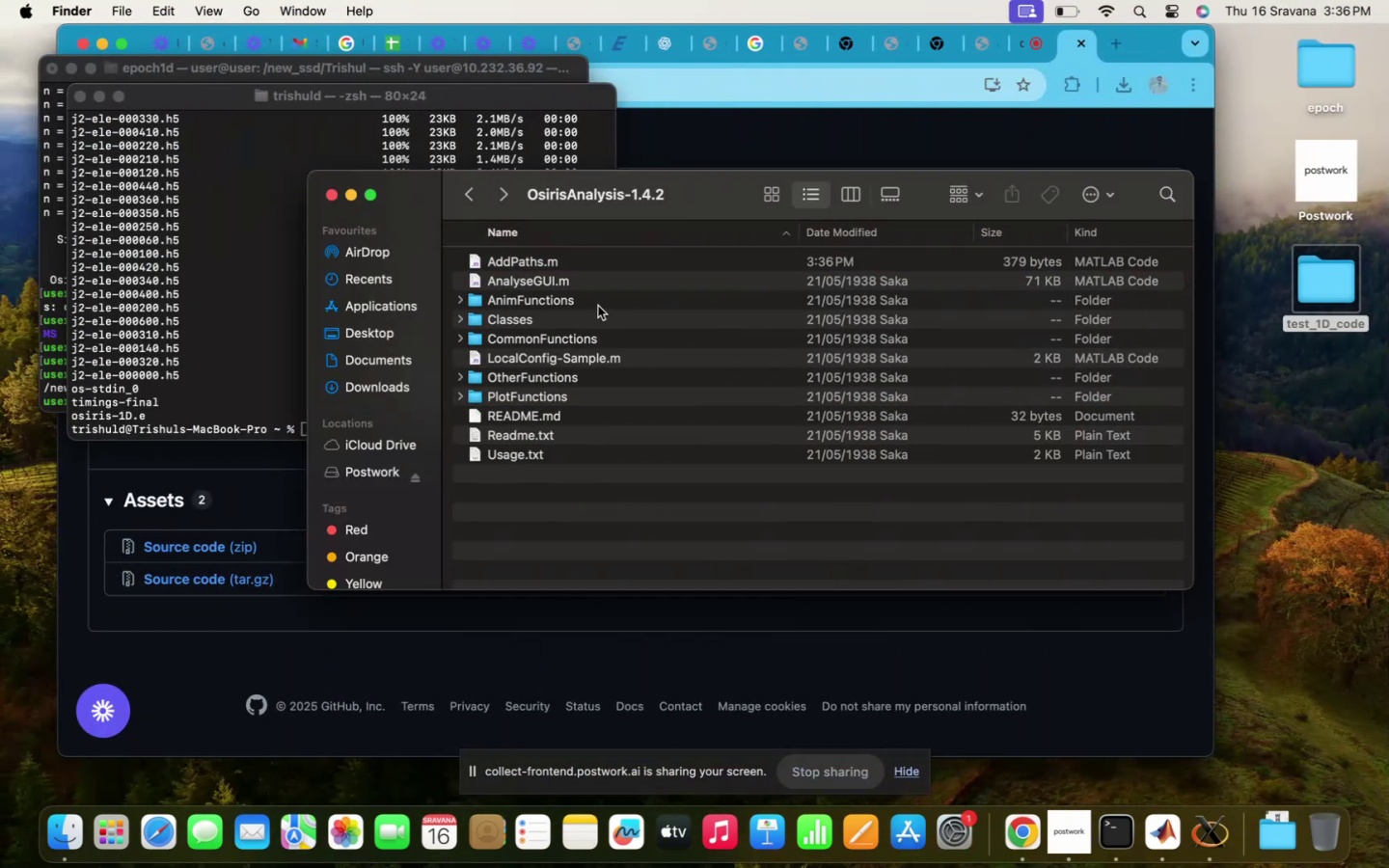 
double_click([598, 305])
 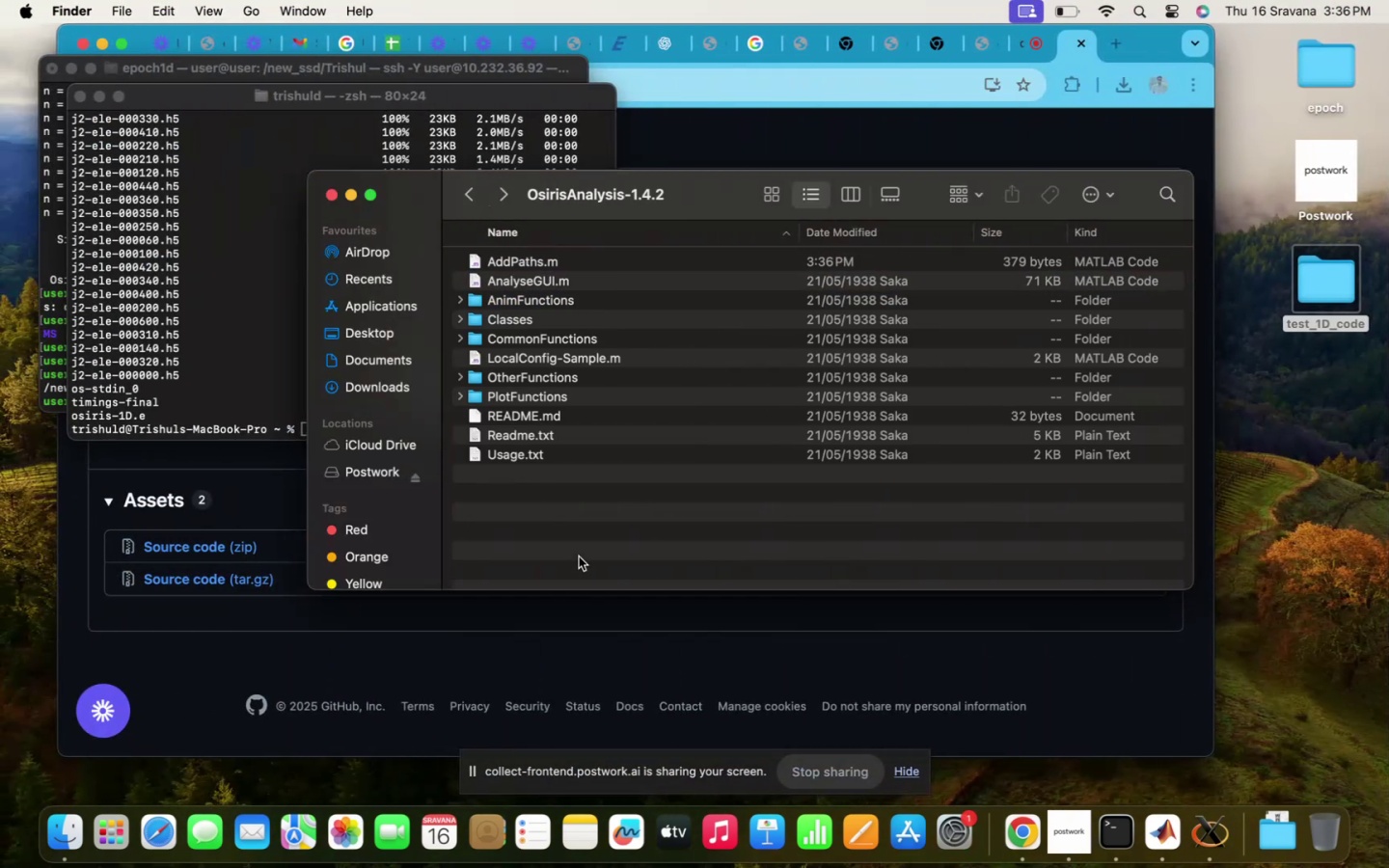 
double_click([572, 458])
 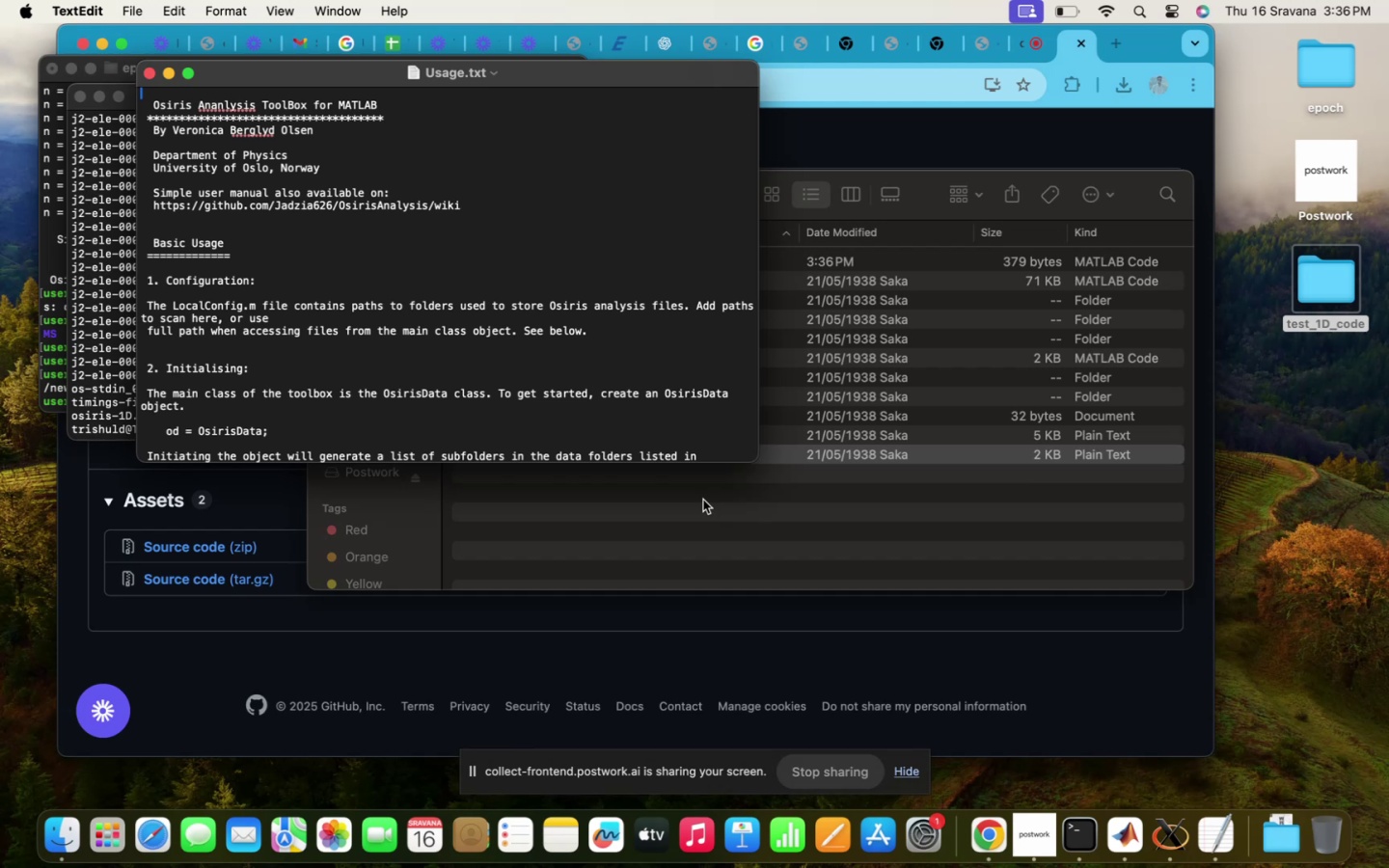 
left_click_drag(start_coordinate=[748, 455], to_coordinate=[959, 685])
 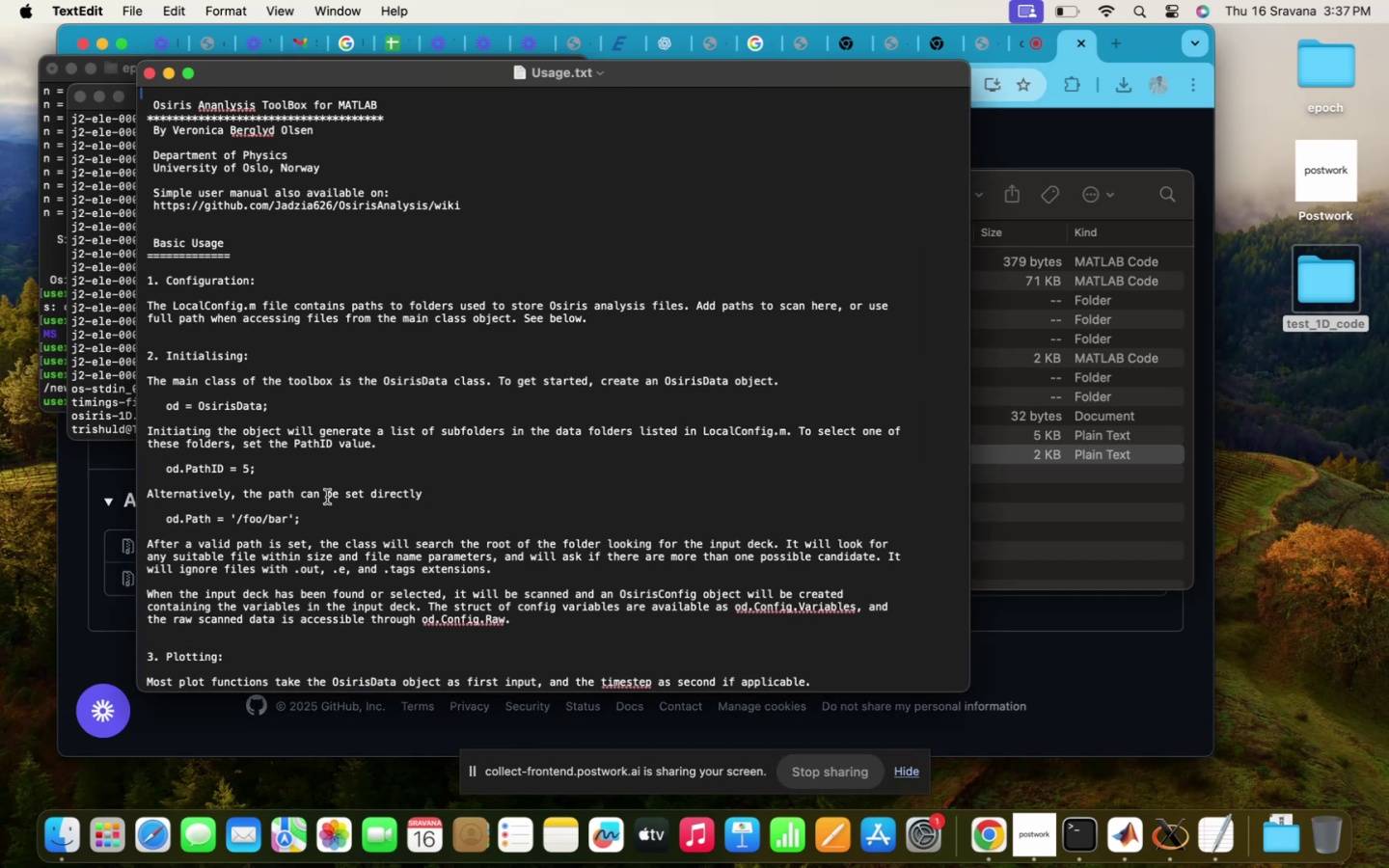 
wait(13.1)
 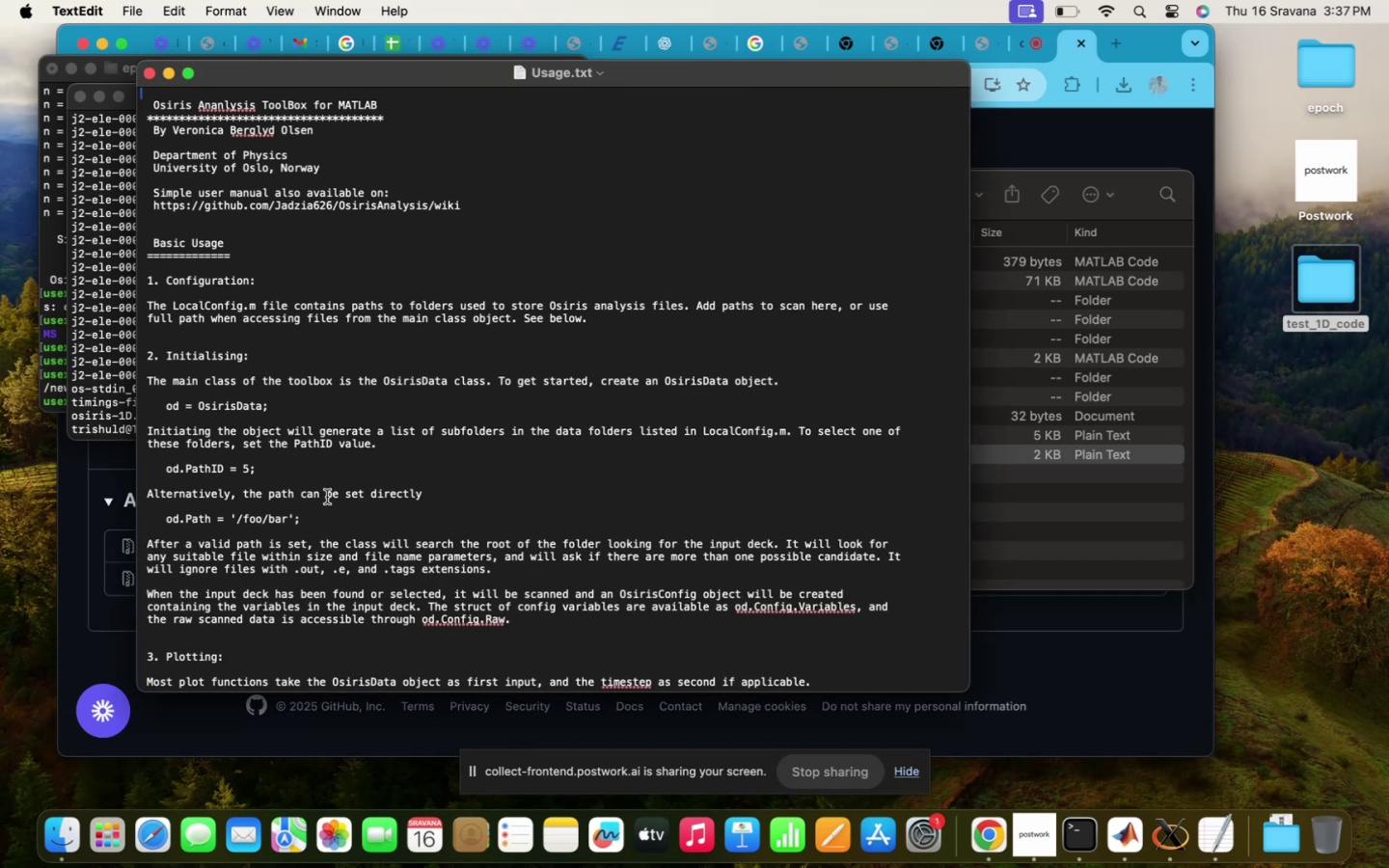 
left_click([1074, 550])
 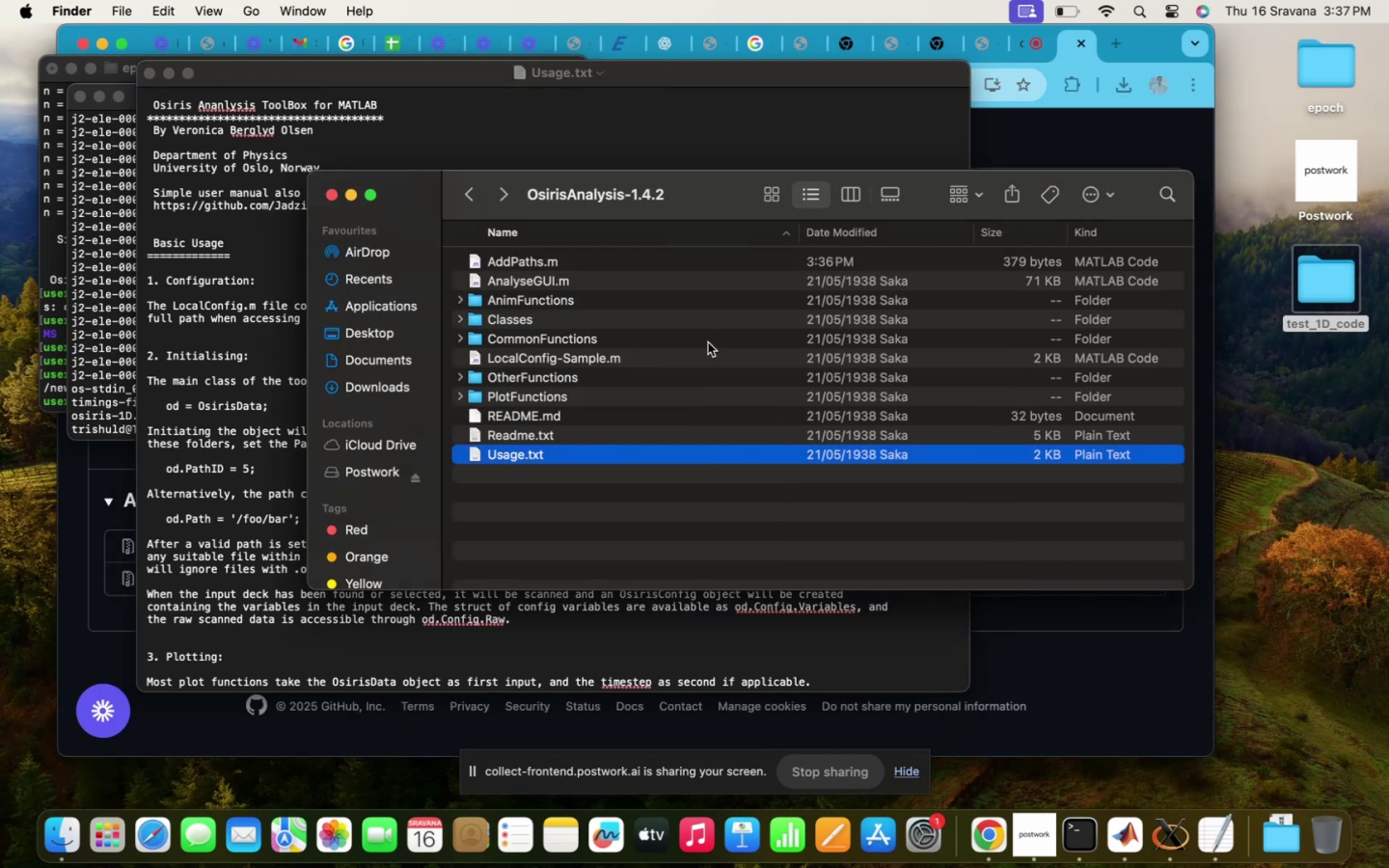 
left_click([685, 359])
 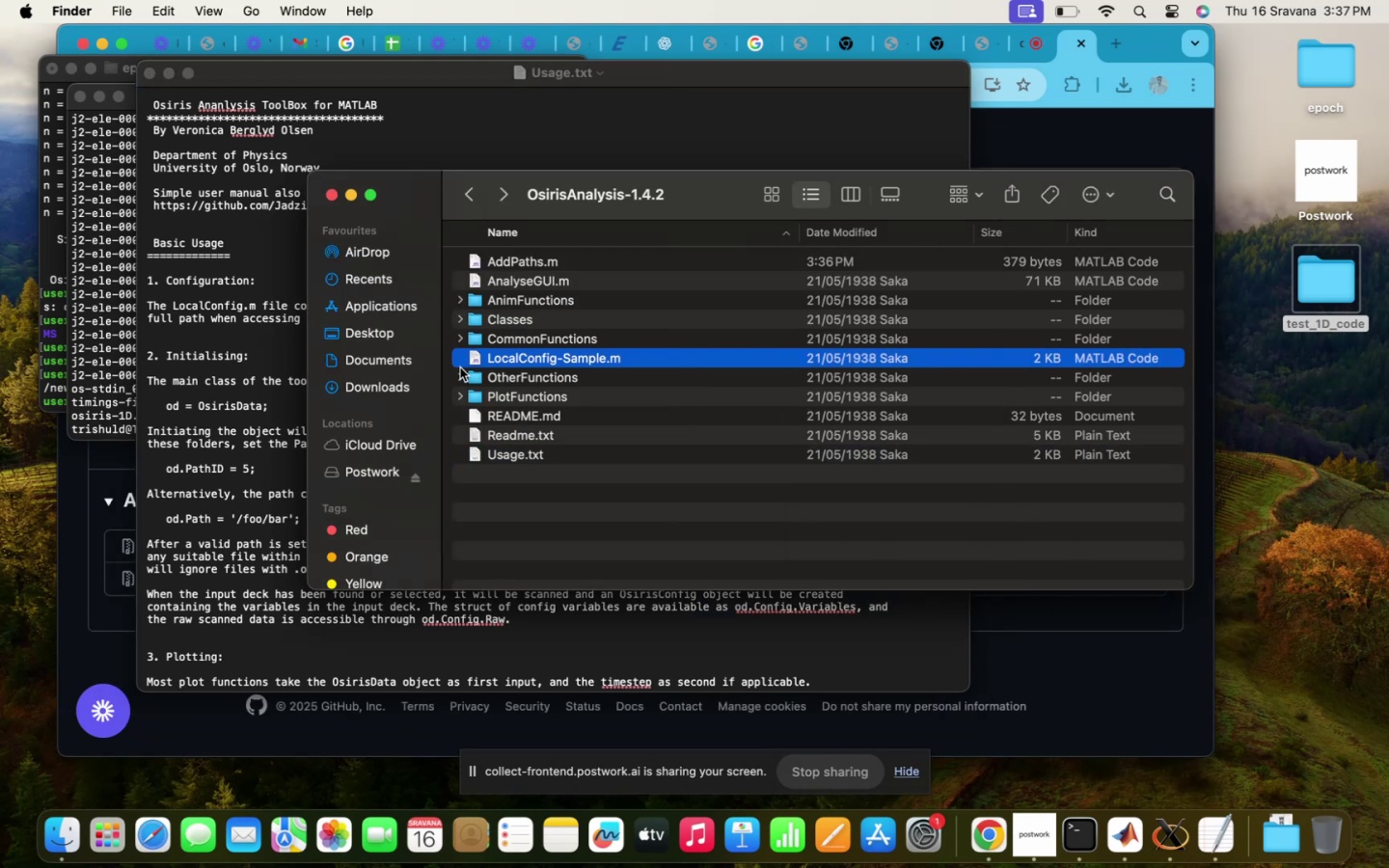 
left_click([222, 393])
 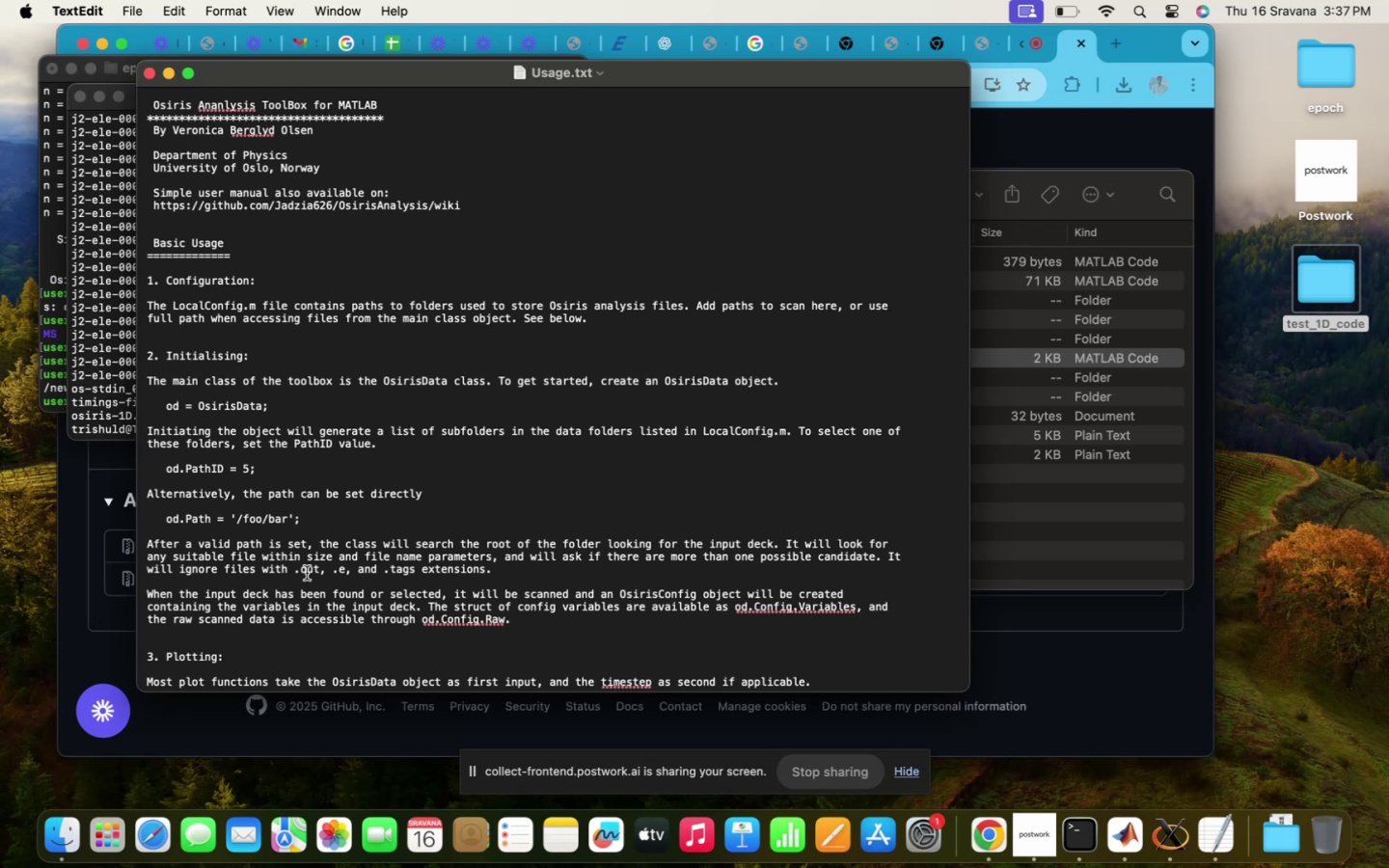 
wait(17.76)
 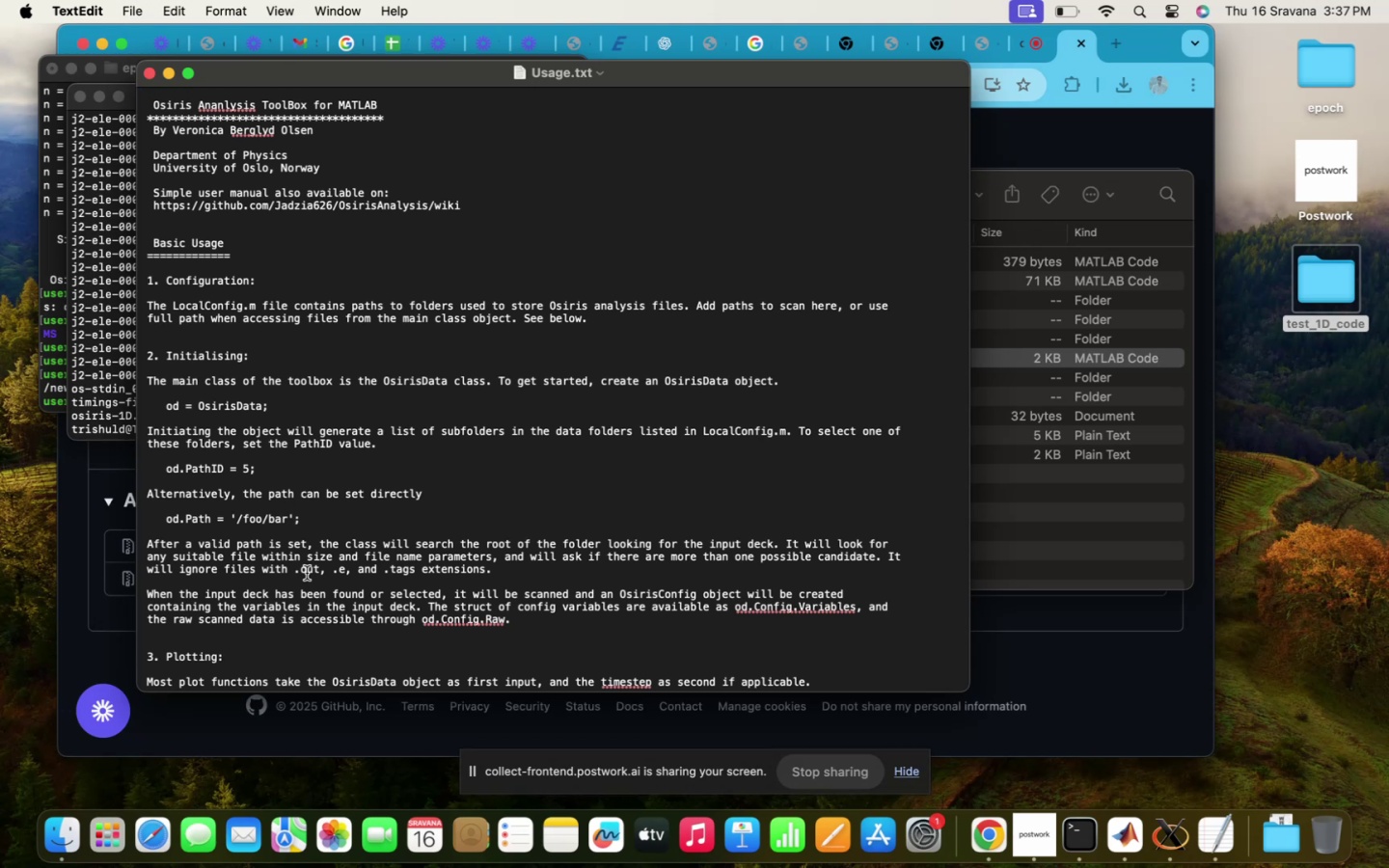 
scroll: coordinate [349, 633], scroll_direction: up, amount: 4.0
 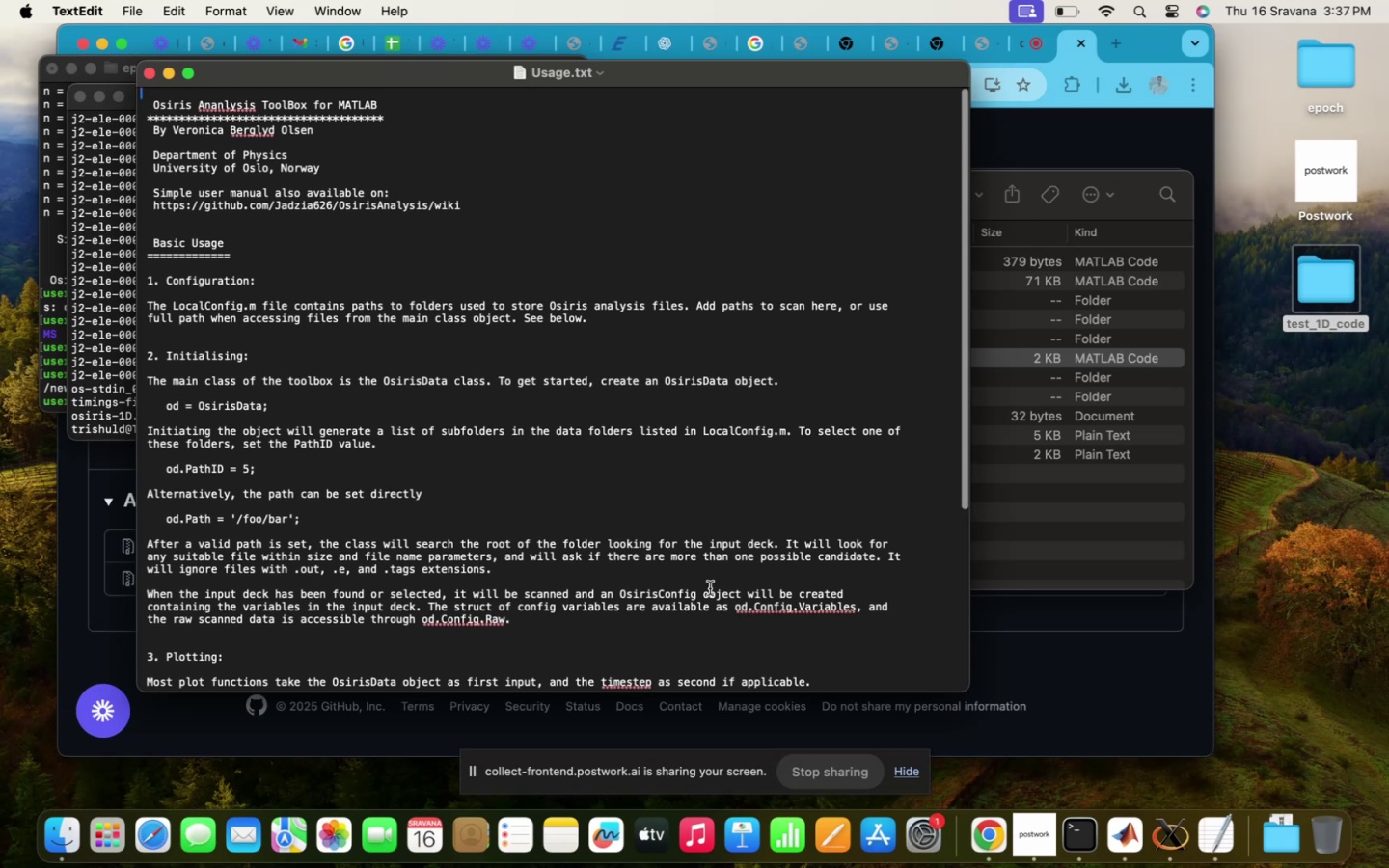 
left_click([1025, 540])
 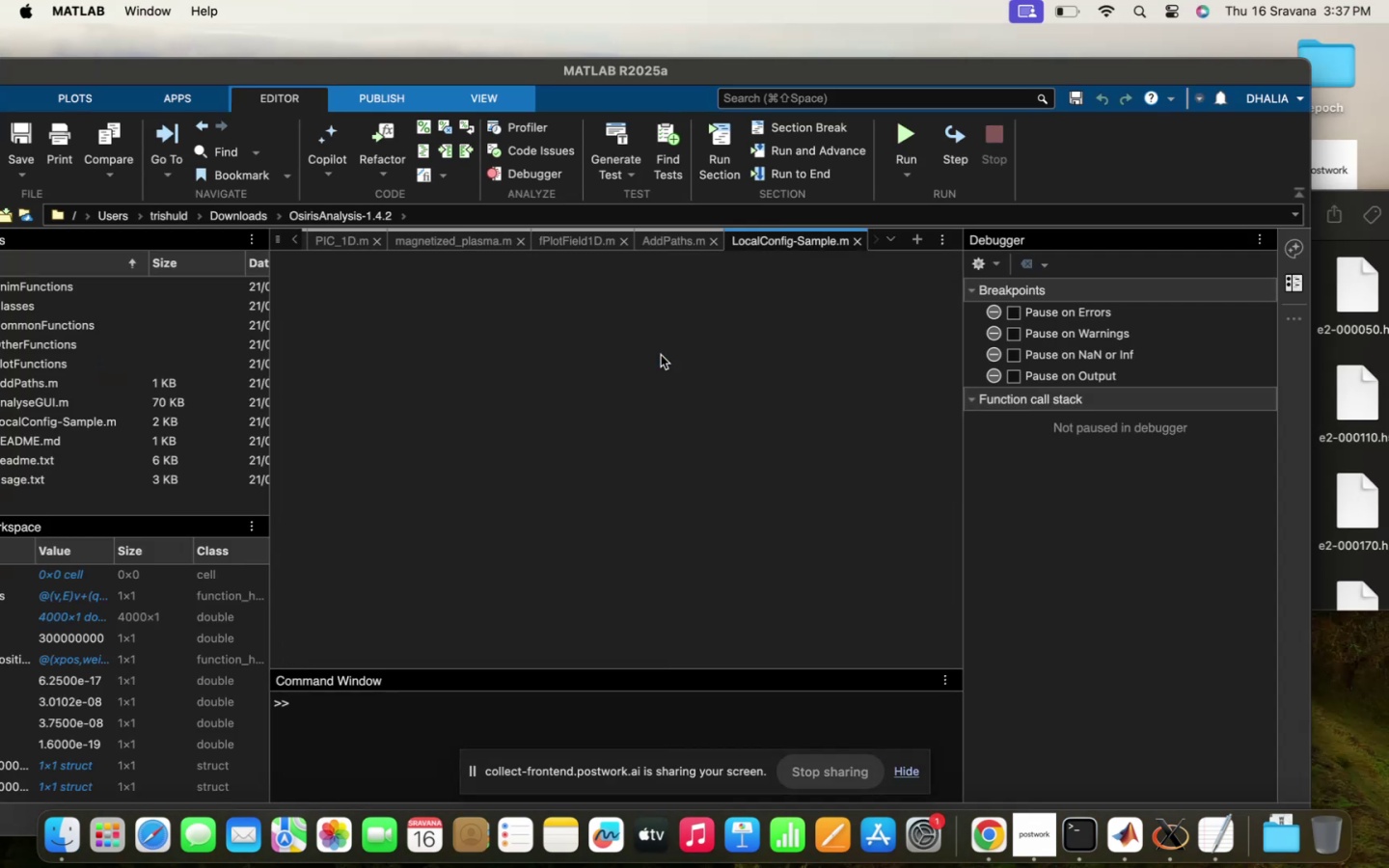 
scroll: coordinate [485, 609], scroll_direction: down, amount: 8.0
 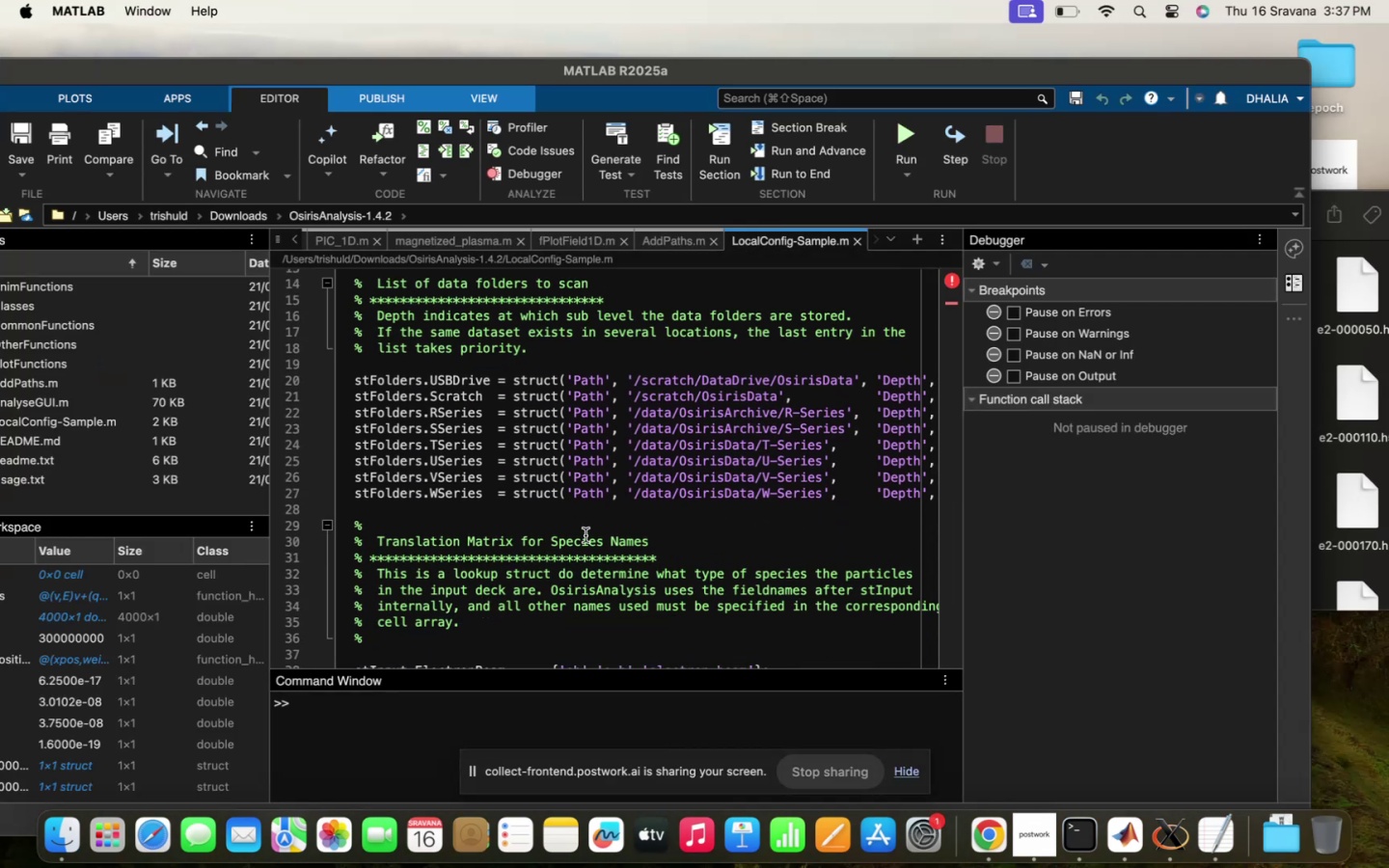 
scroll: coordinate [586, 535], scroll_direction: up, amount: 52.0
 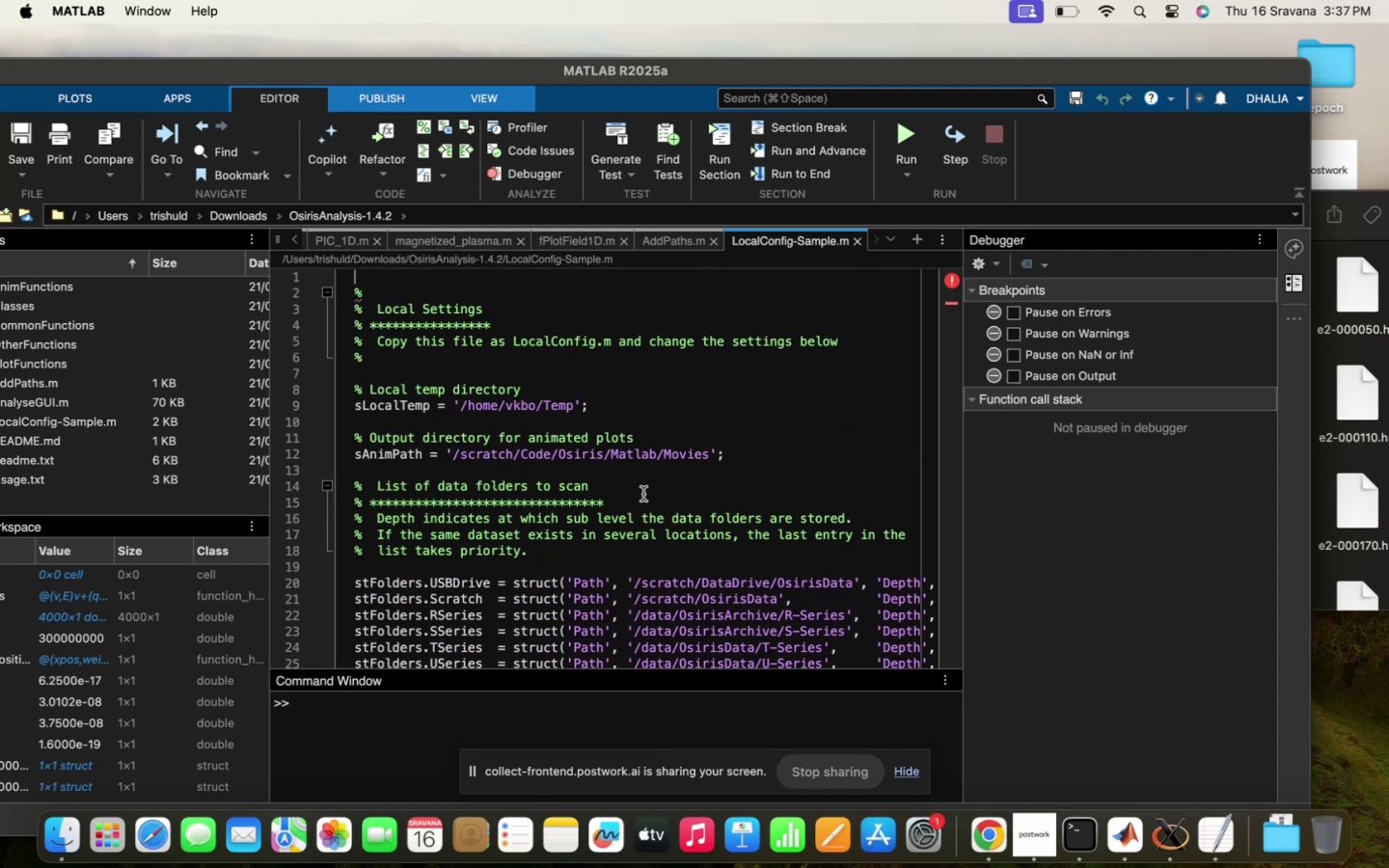 
left_click([678, 475])
 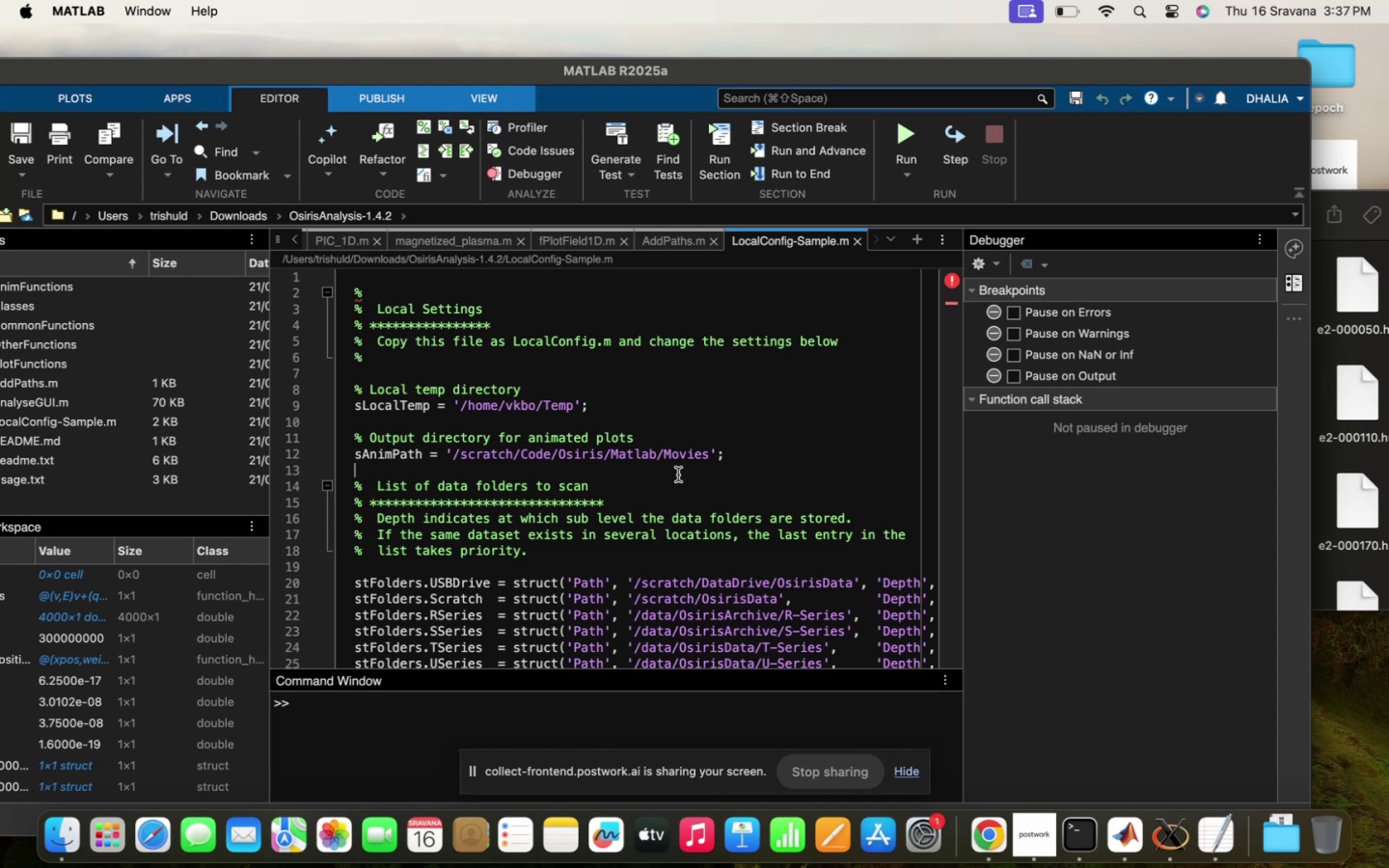 
scroll: coordinate [678, 475], scroll_direction: up, amount: 7.0
 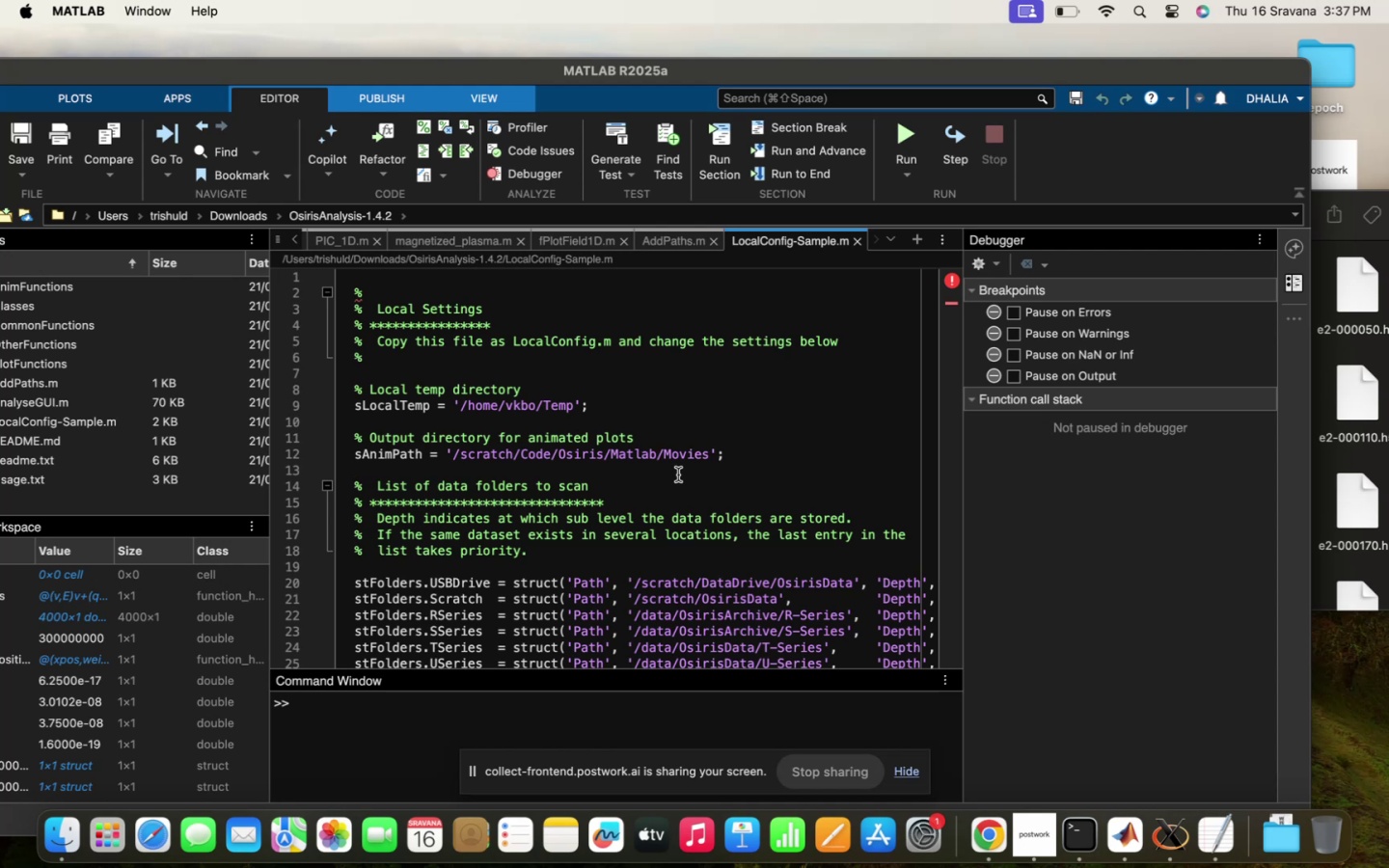 
wait(9.97)
 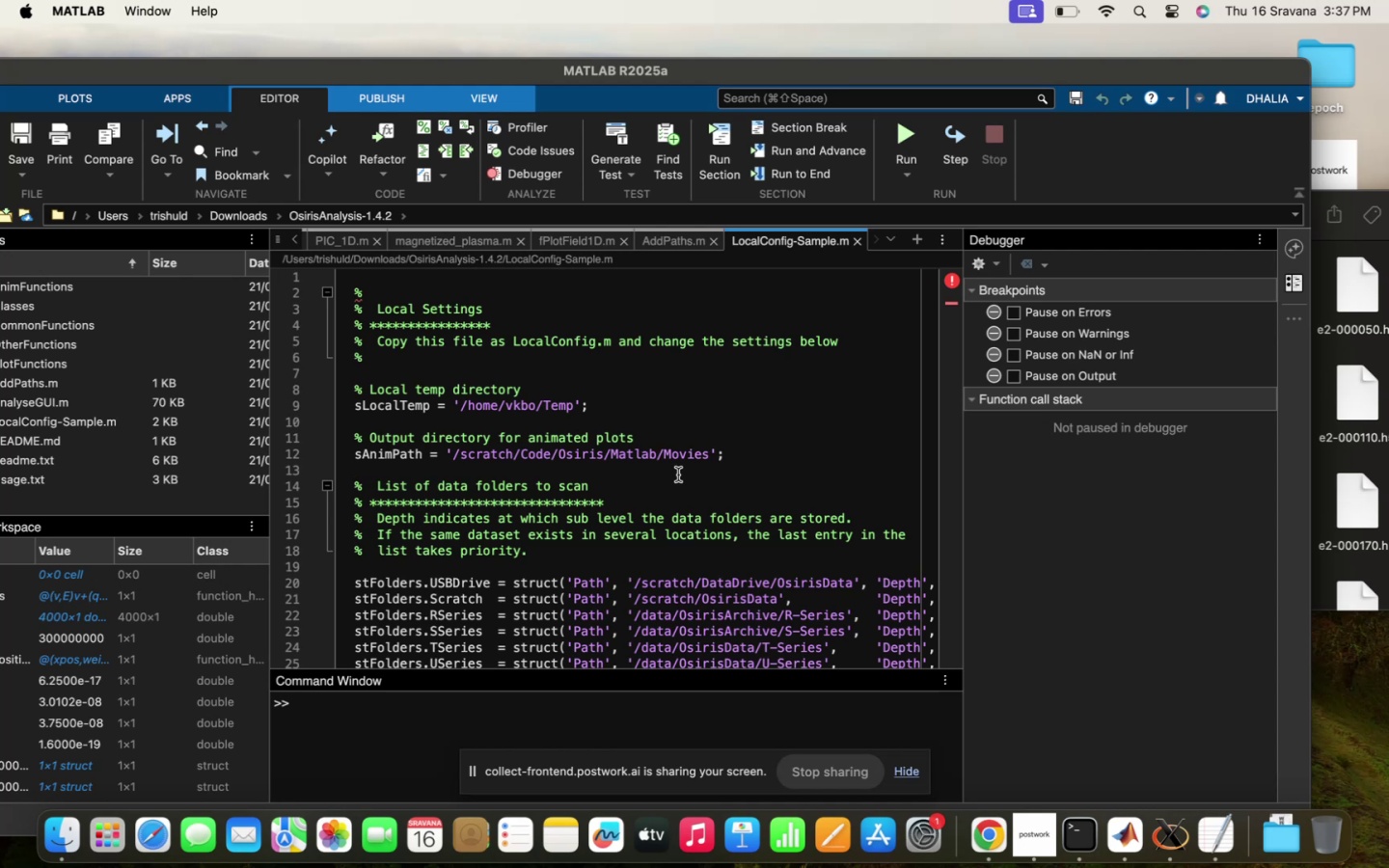 
scroll: coordinate [678, 475], scroll_direction: down, amount: 14.0
 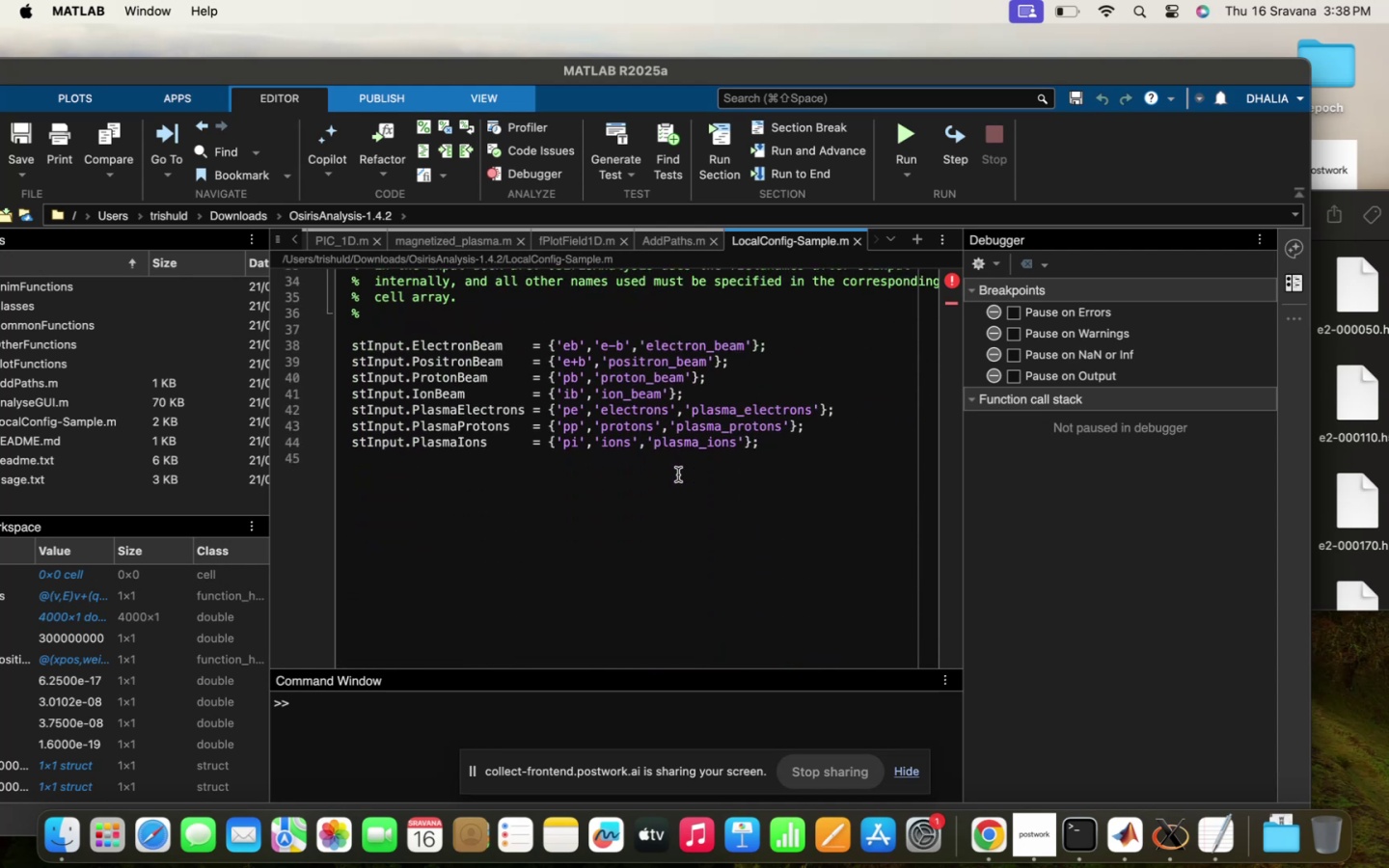 
scroll: coordinate [678, 475], scroll_direction: up, amount: 20.0
 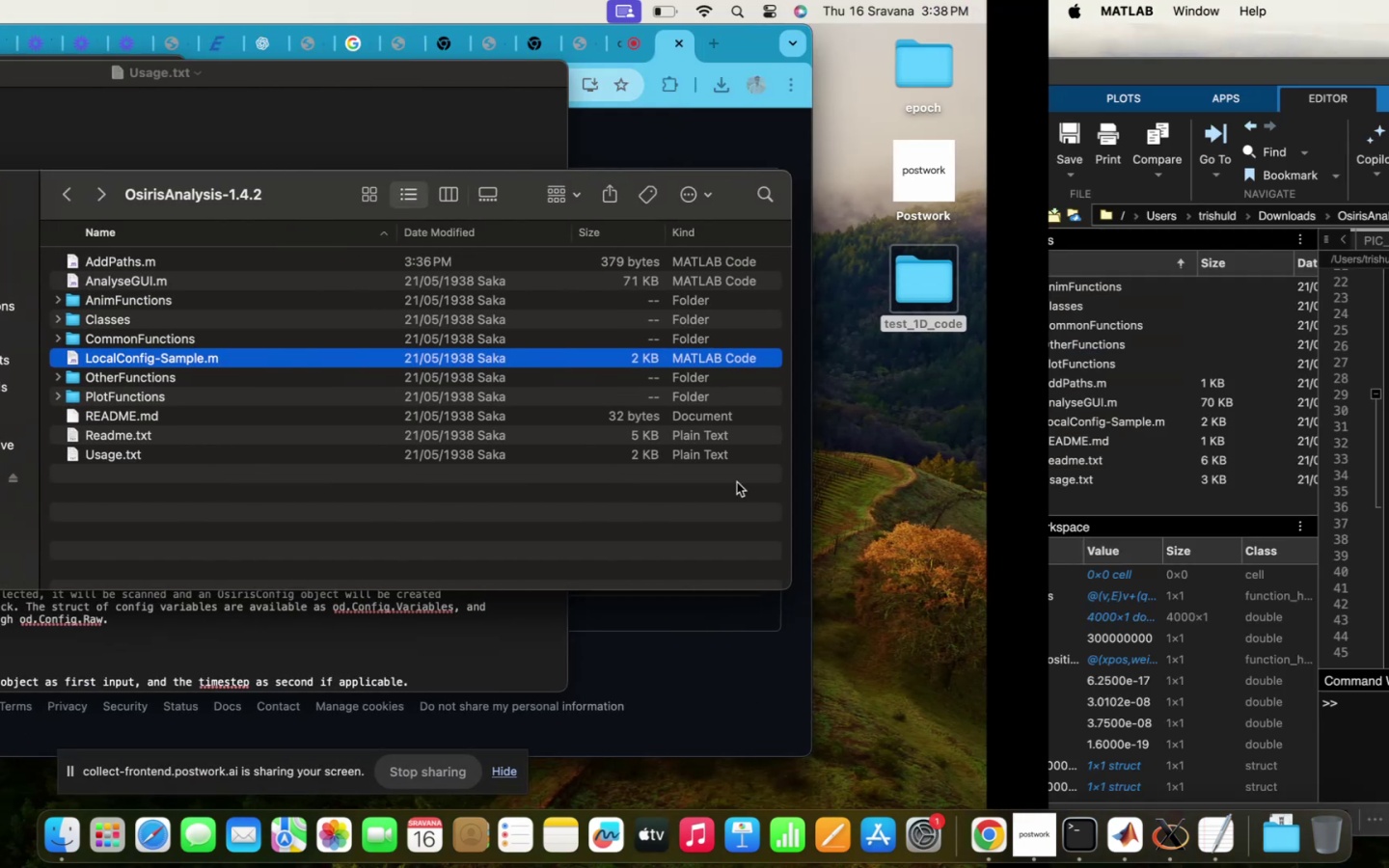 
left_click([550, 504])
 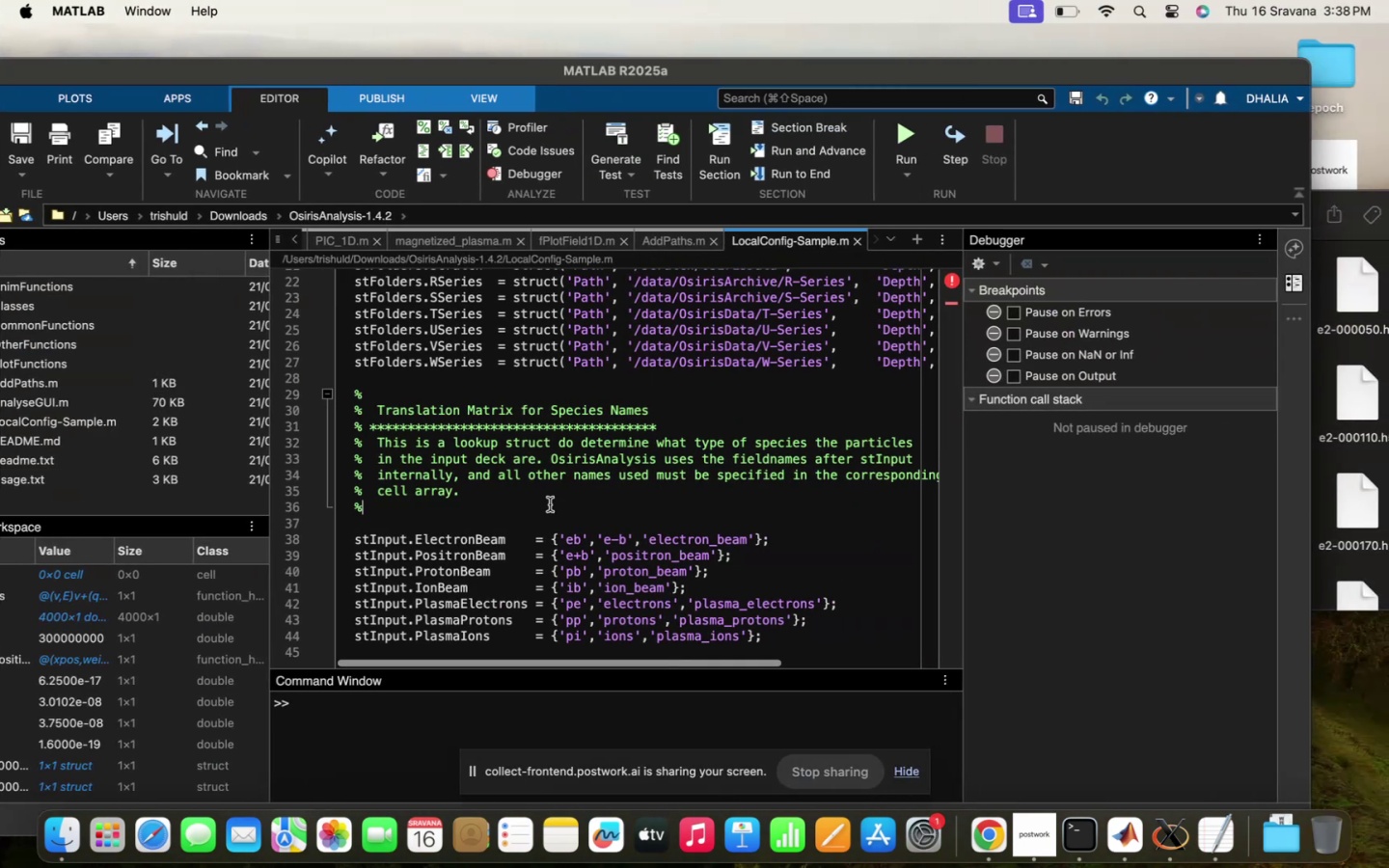 
scroll: coordinate [550, 504], scroll_direction: up, amount: 6.0
 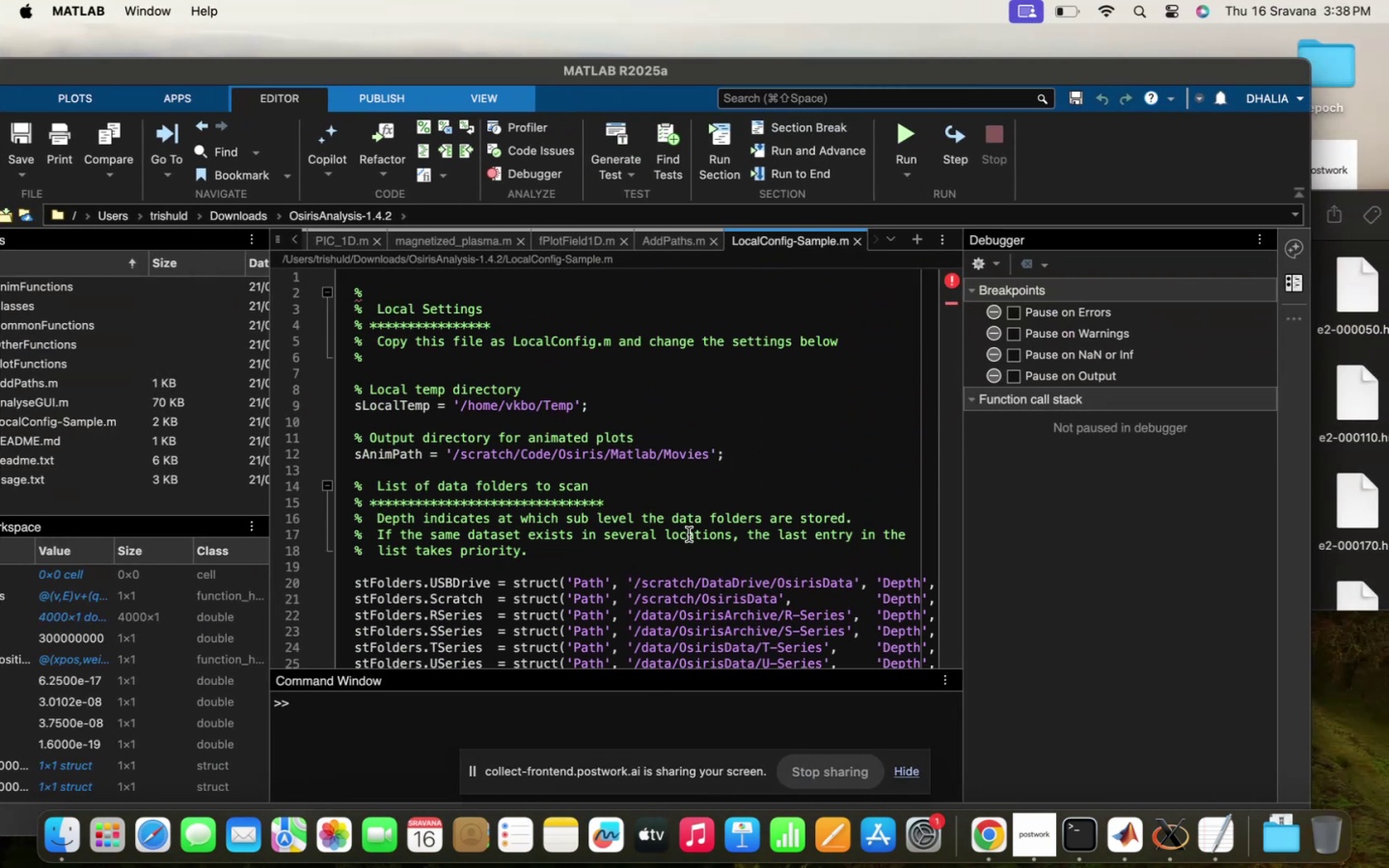 